 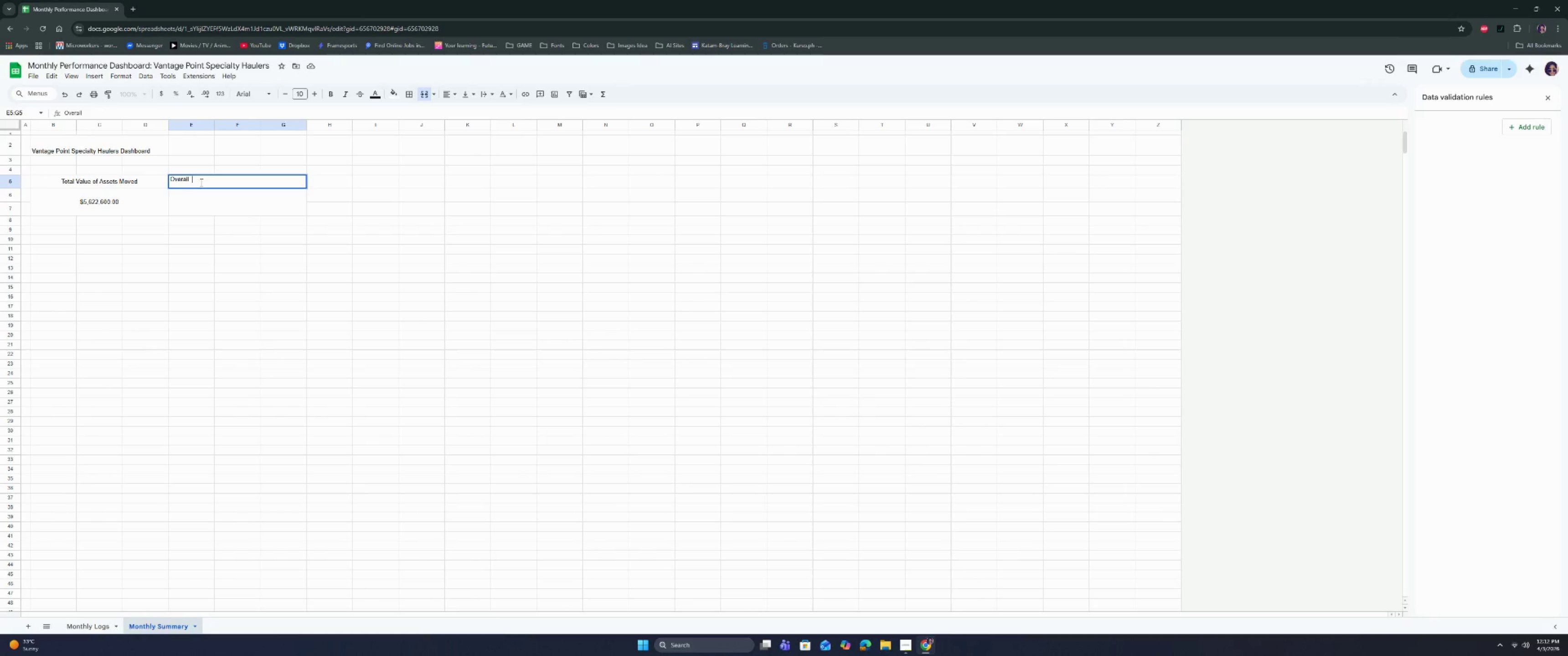 
key(Backspace)
 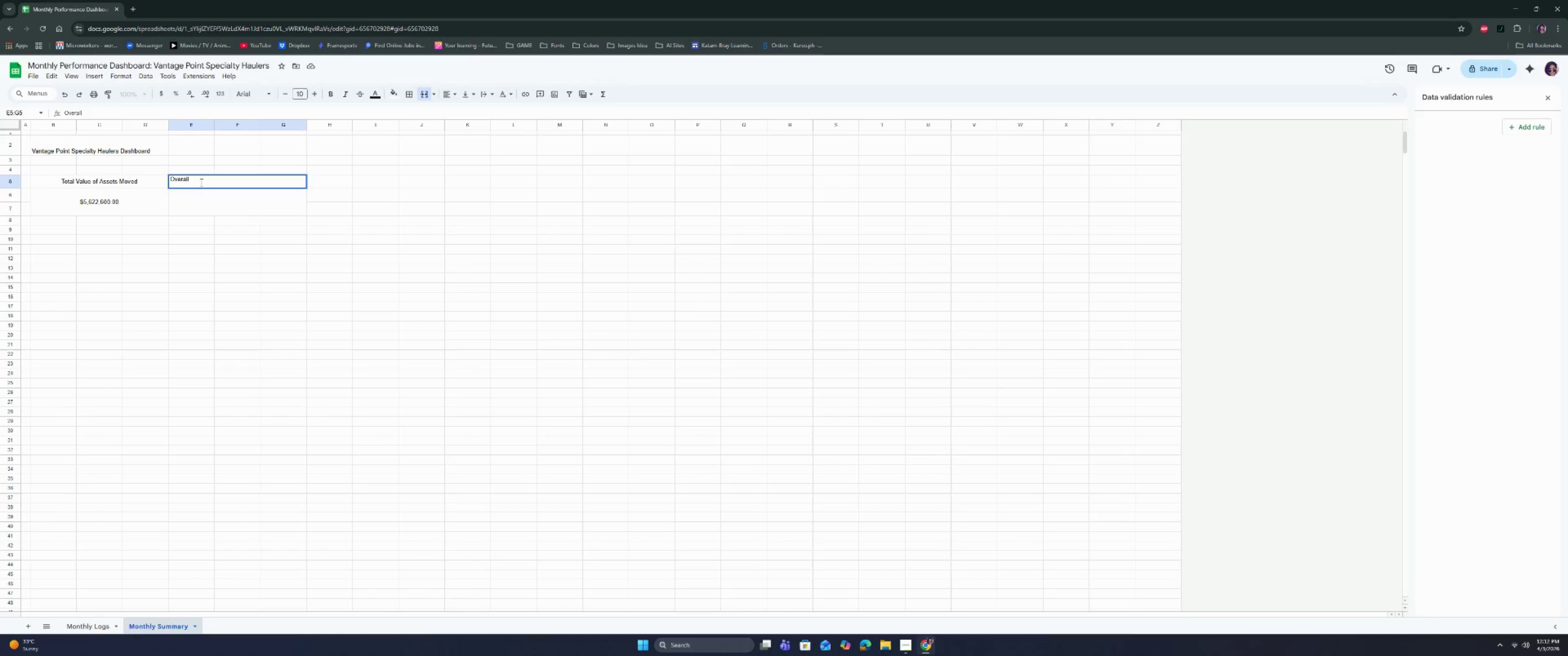 
key(Backspace)
 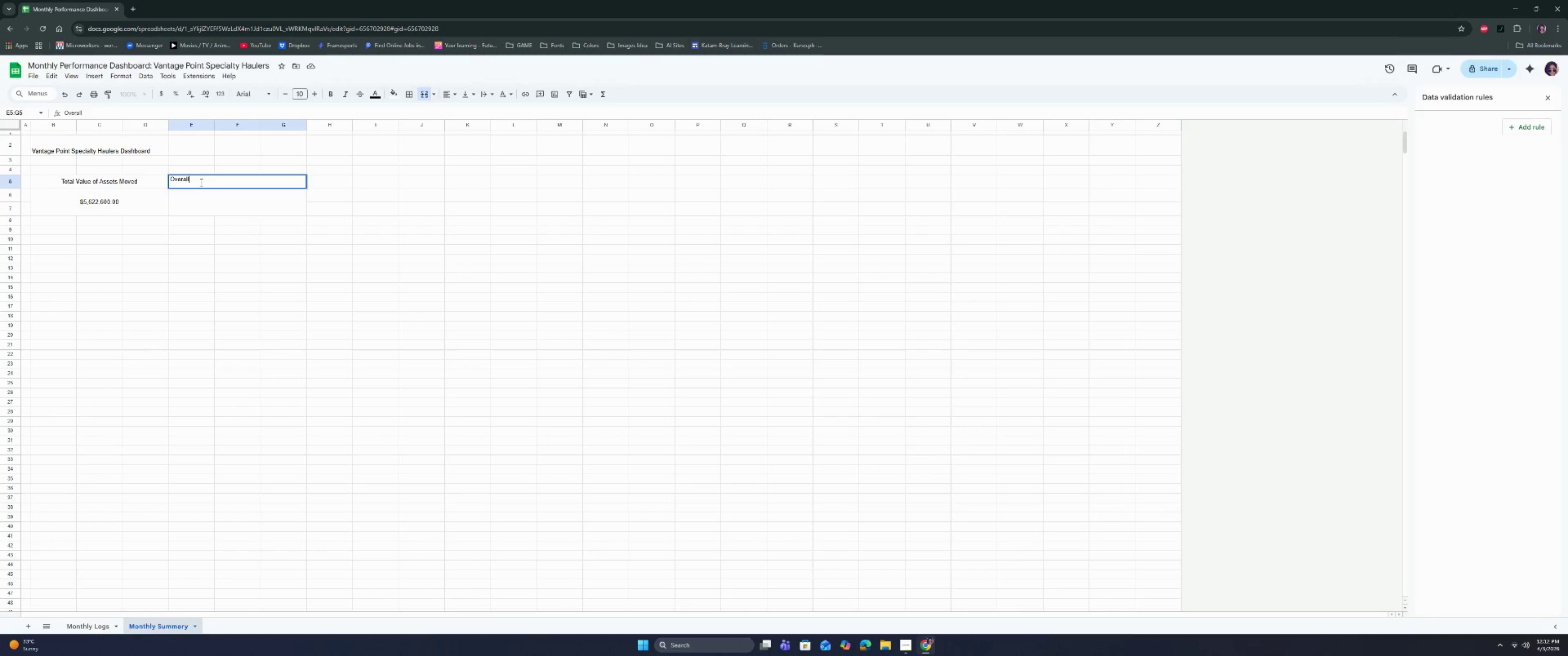 
key(Space)
 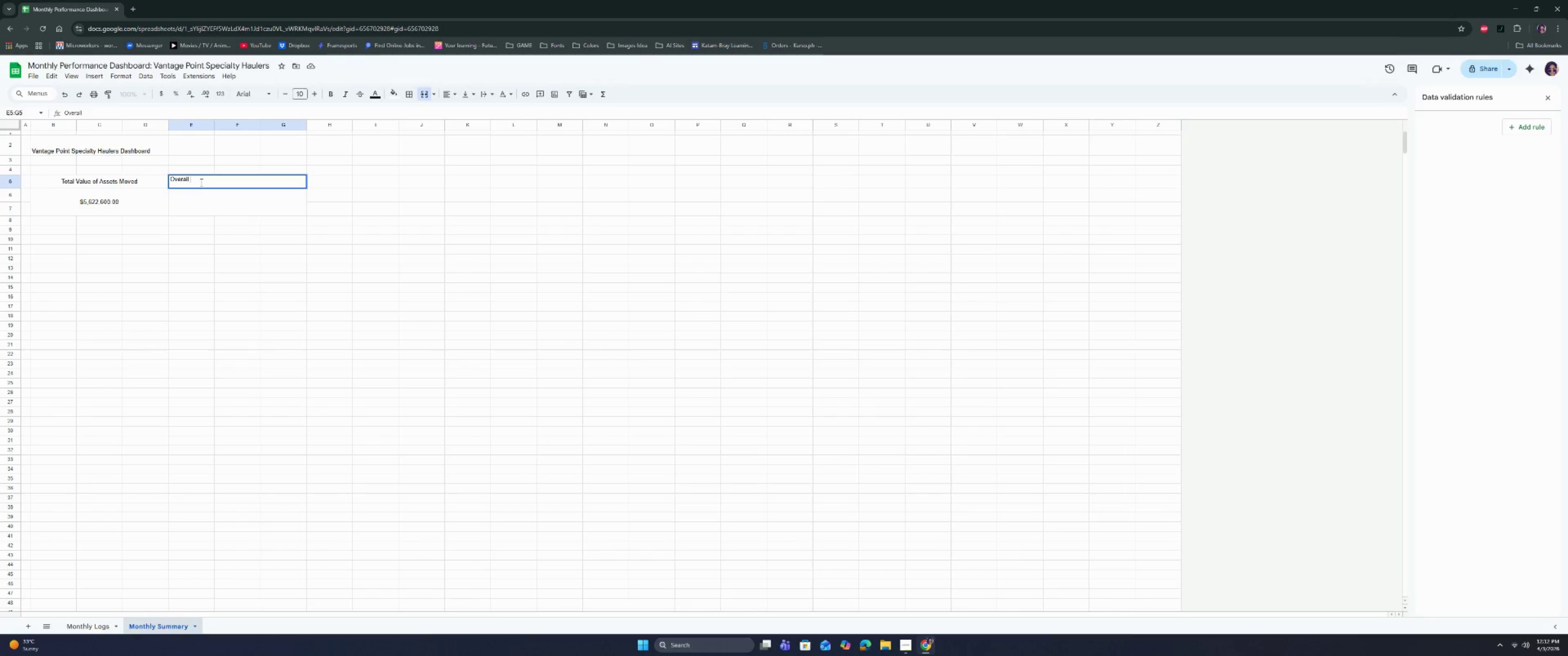 
key(CapsLock)
 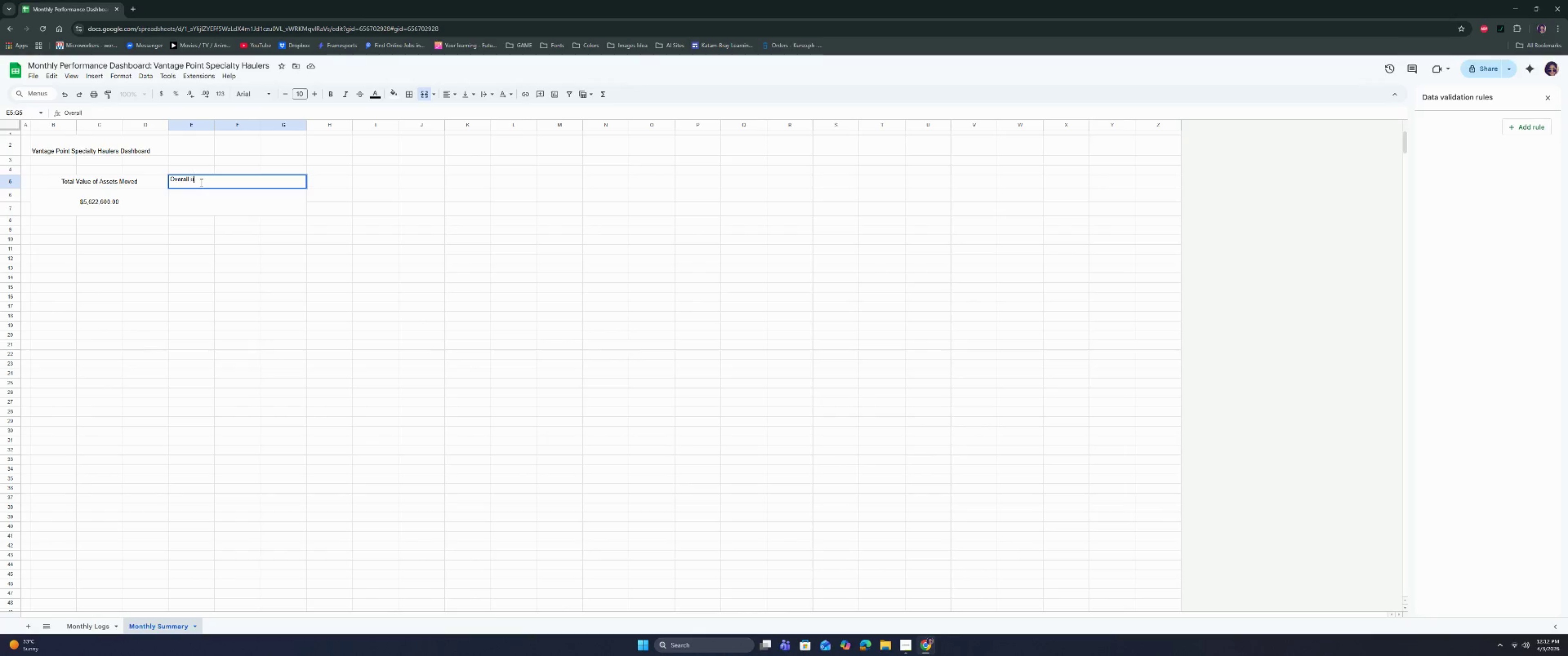 
key(U)
 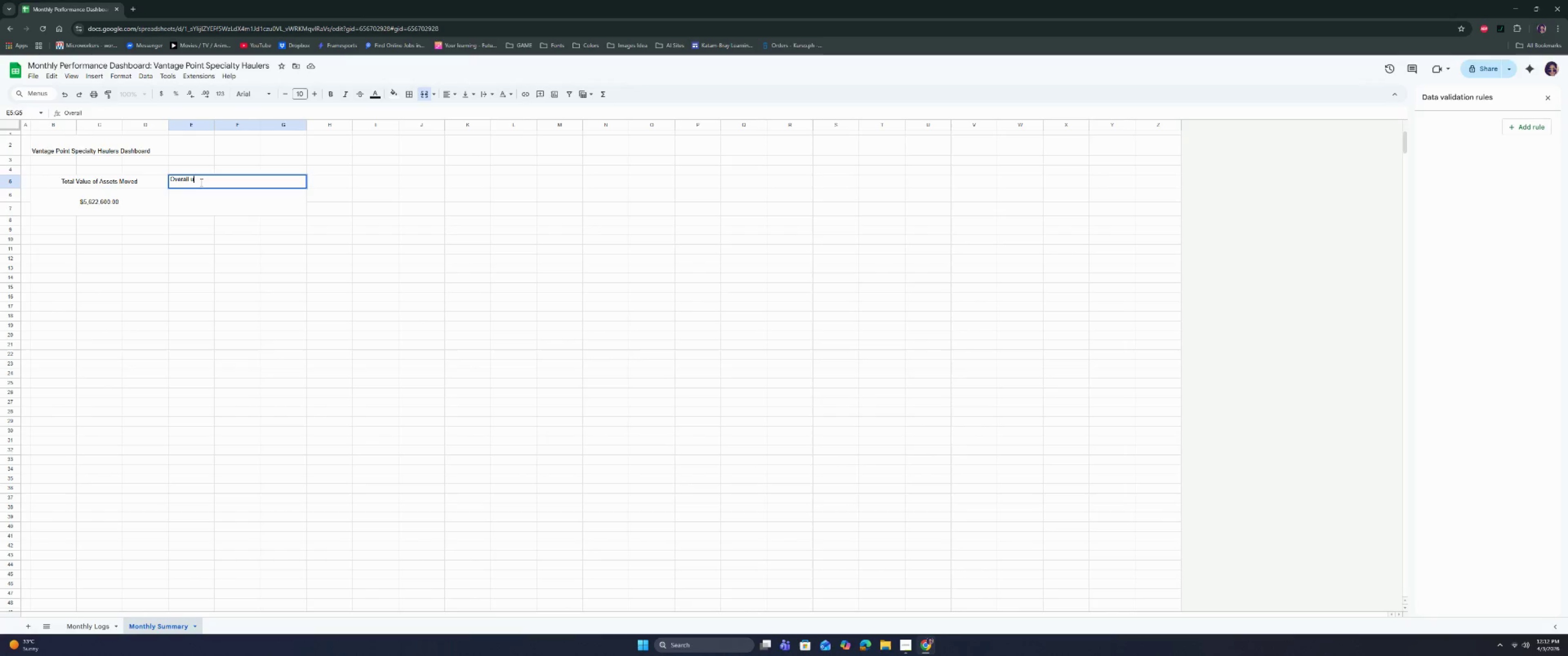 
key(CapsLock)
 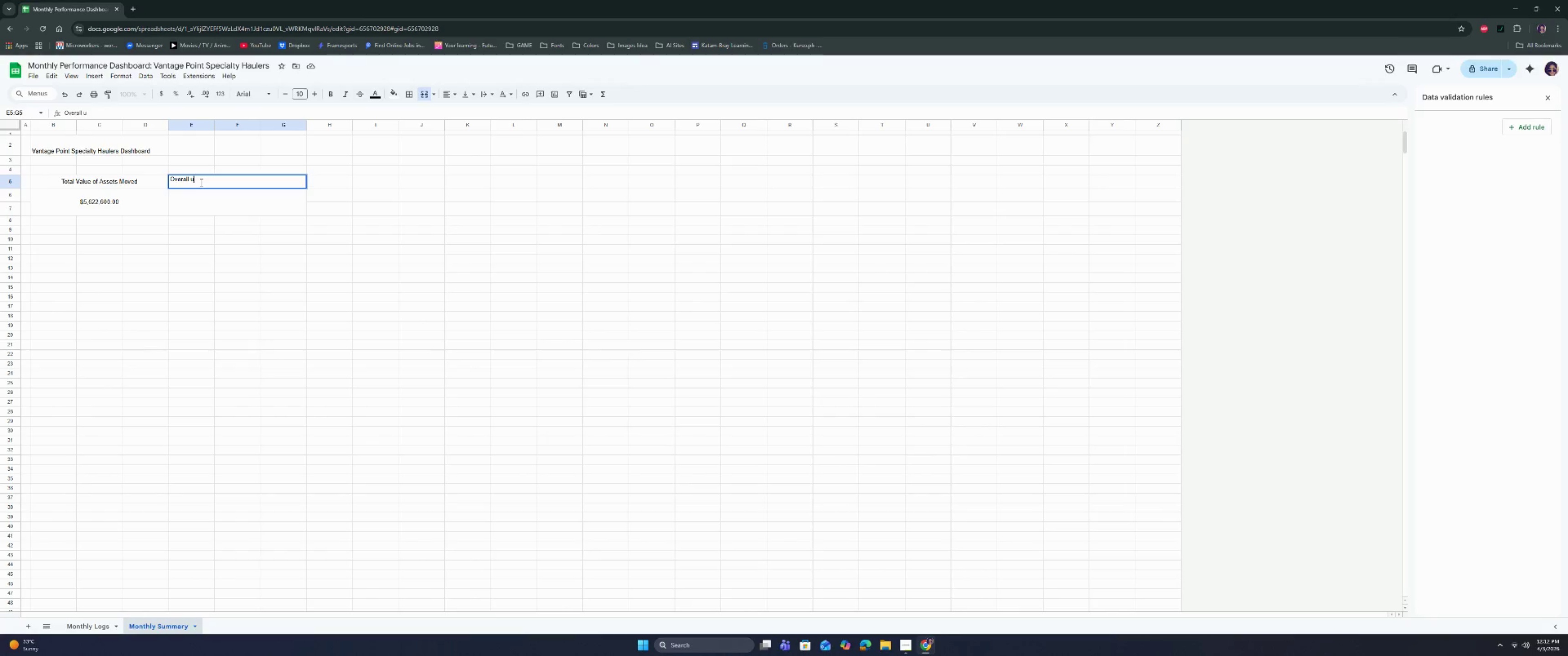 
key(B)
 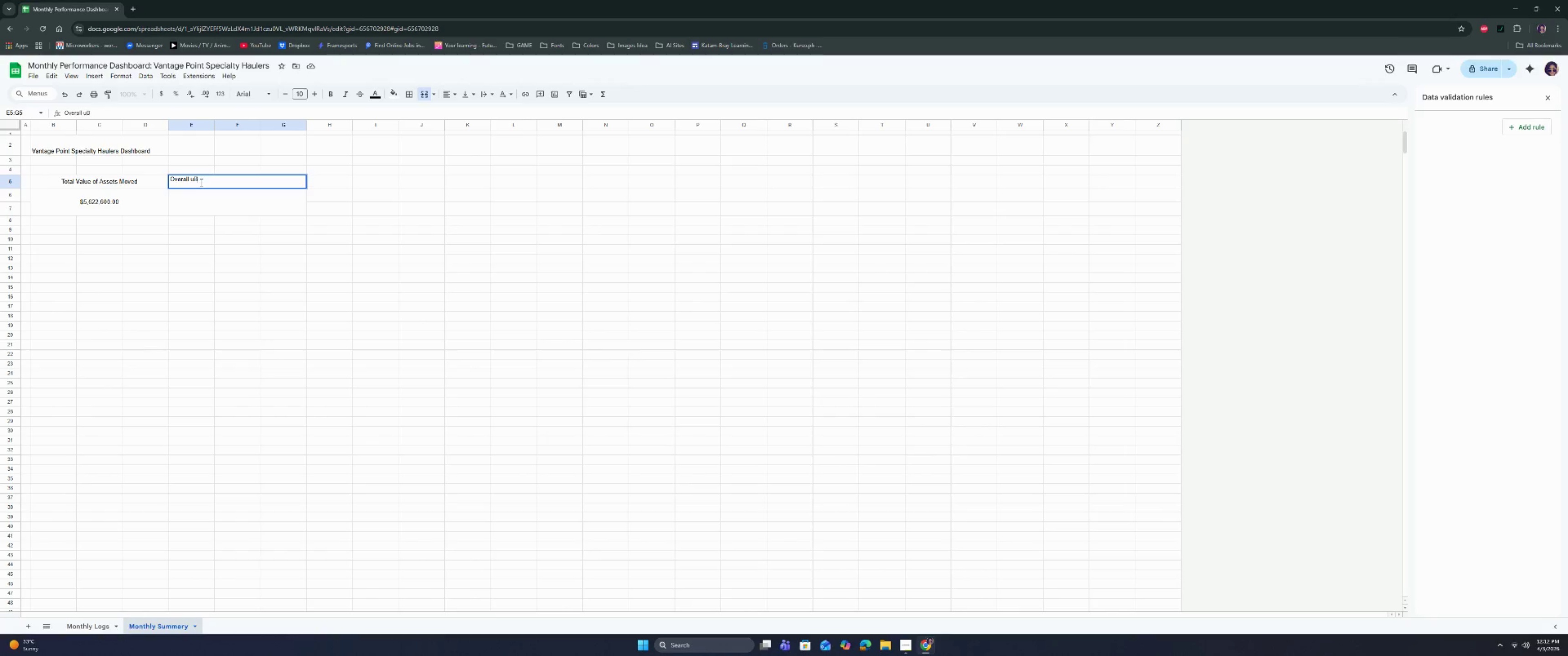 
key(Backspace)
 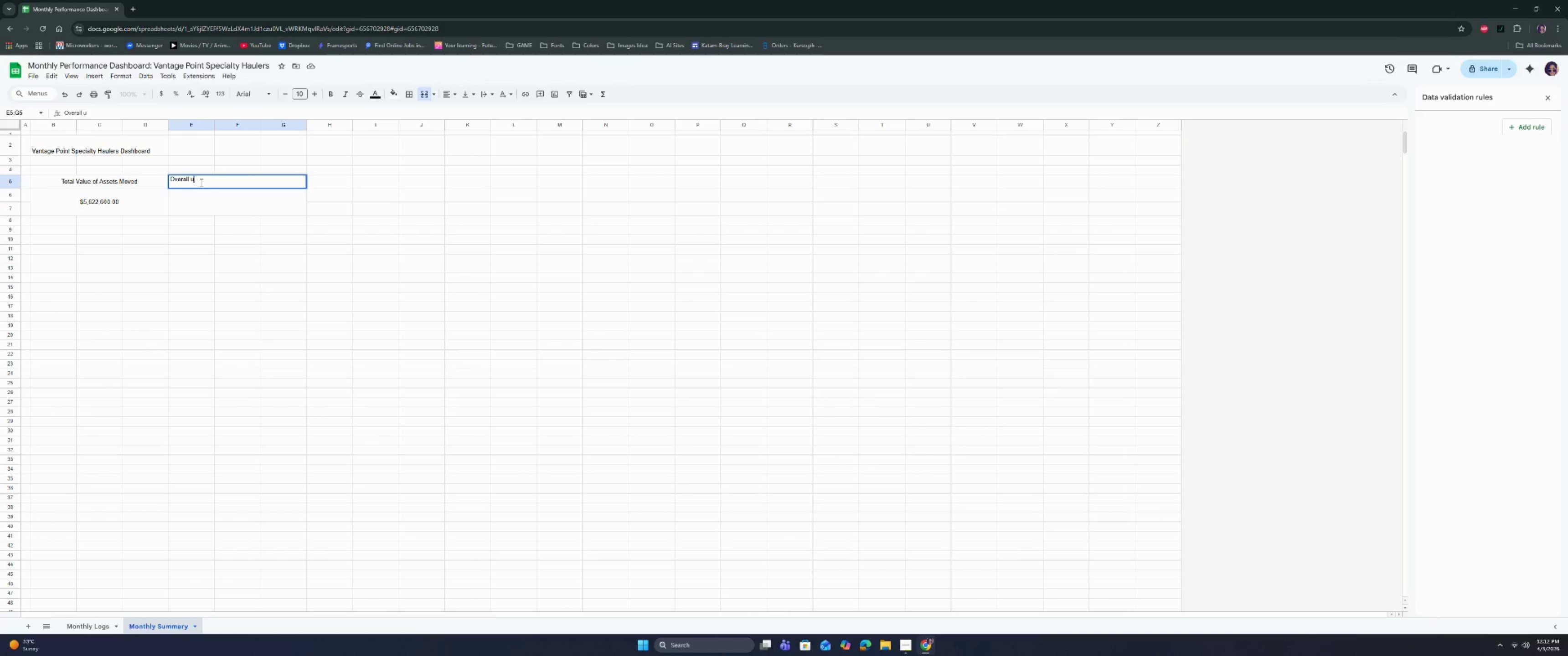 
key(Backspace)
 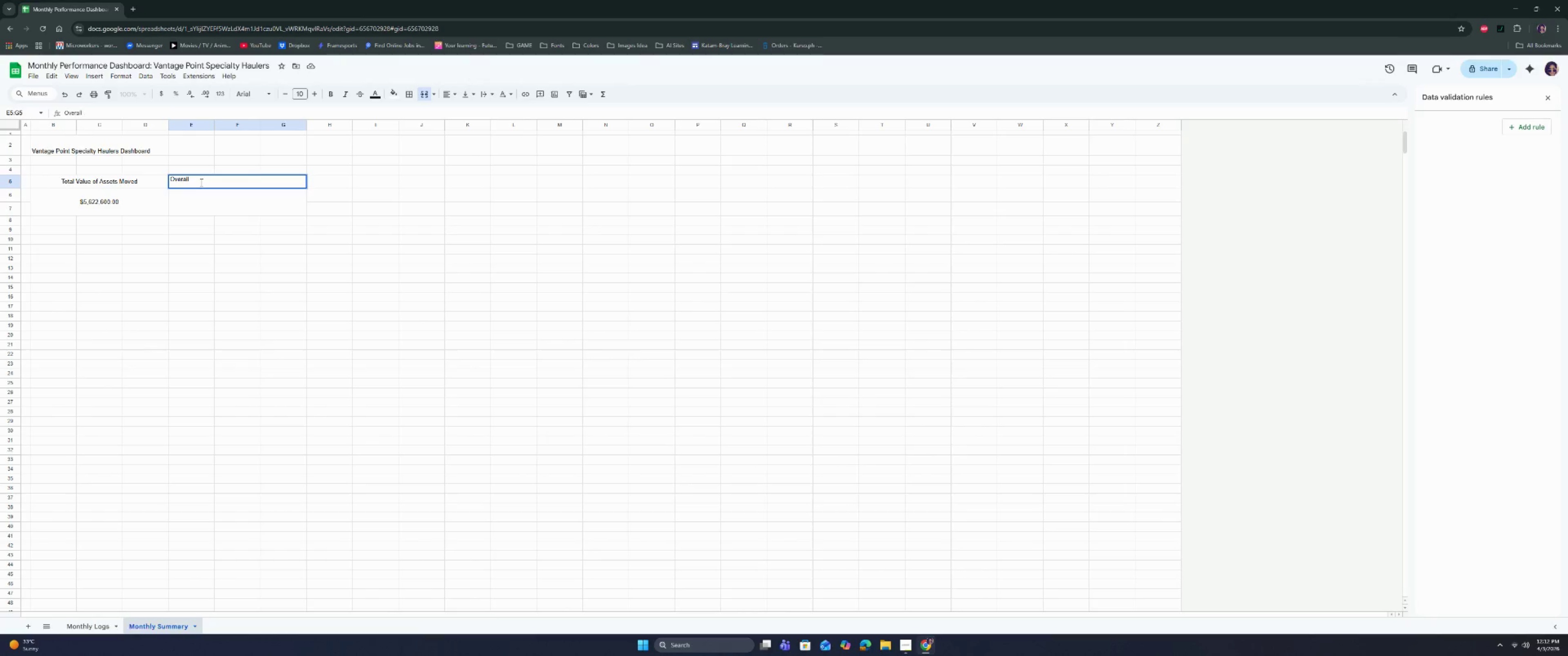 
key(Backspace)
 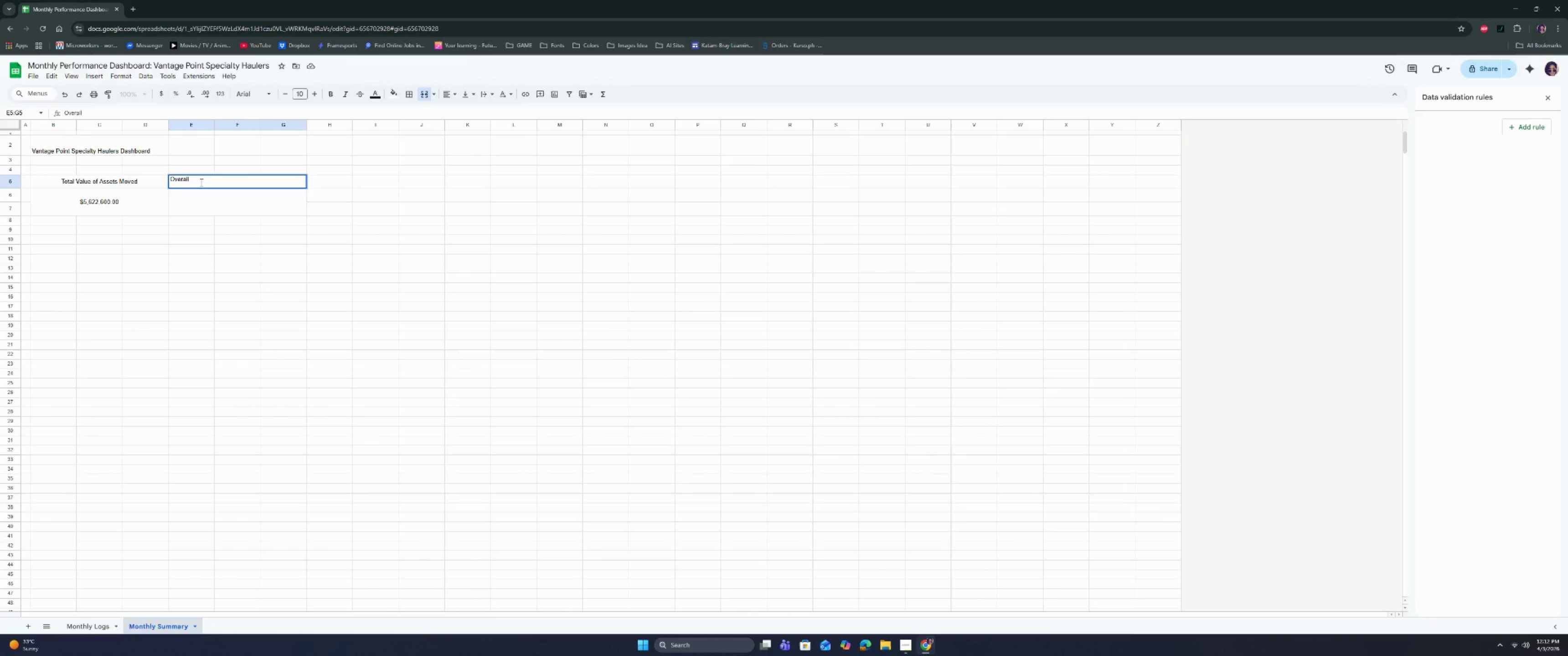 
key(Control+A)
 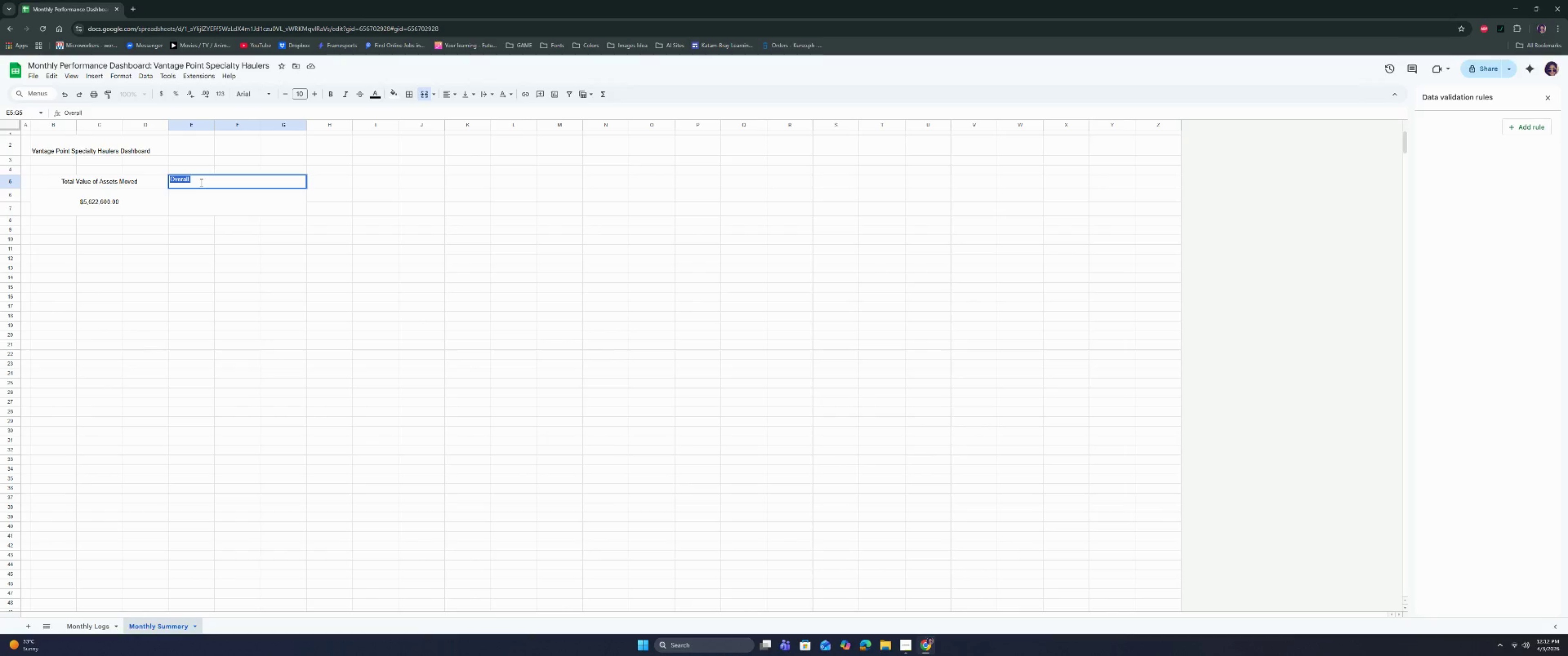 
type(ove)
key(Backspace)
key(Backspace)
key(Backspace)
type(OVERALL INCIDENT RATE)
 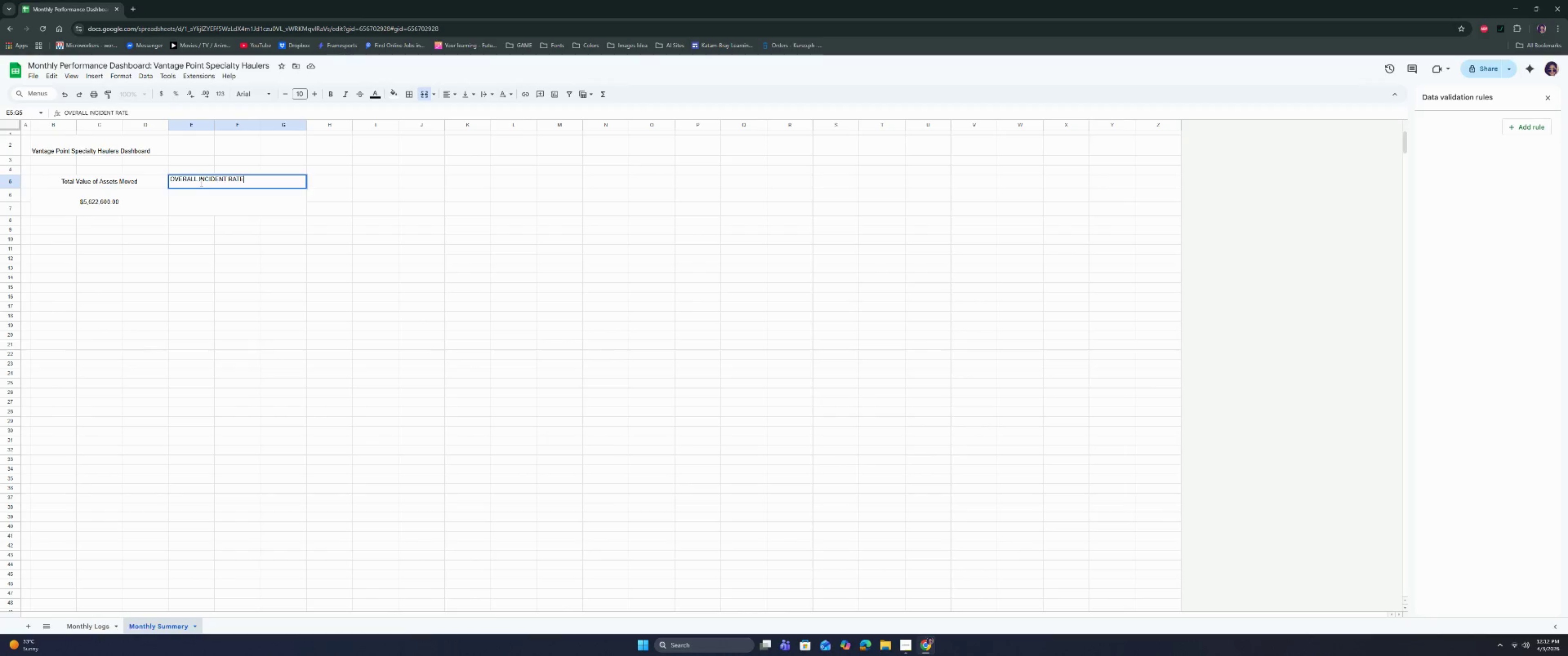 
key(Enter)
 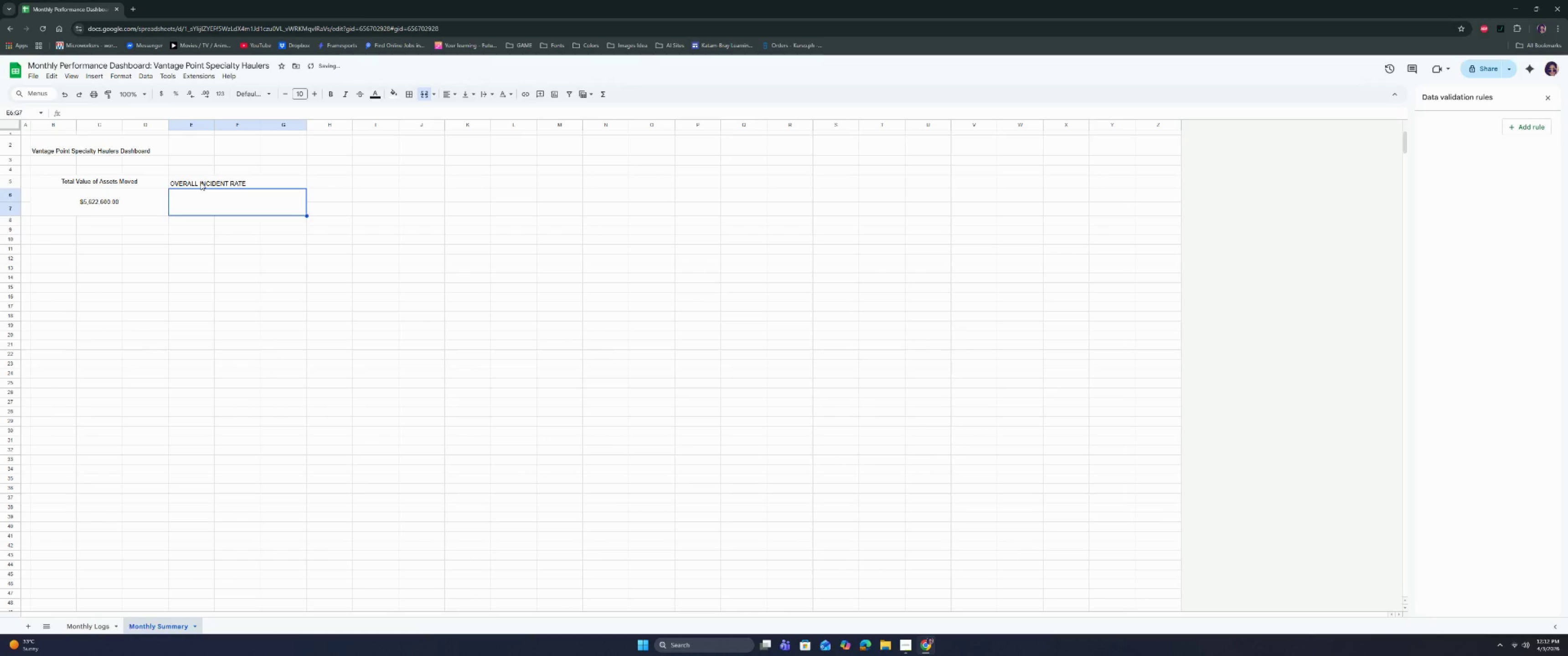 
left_click([201, 182])
 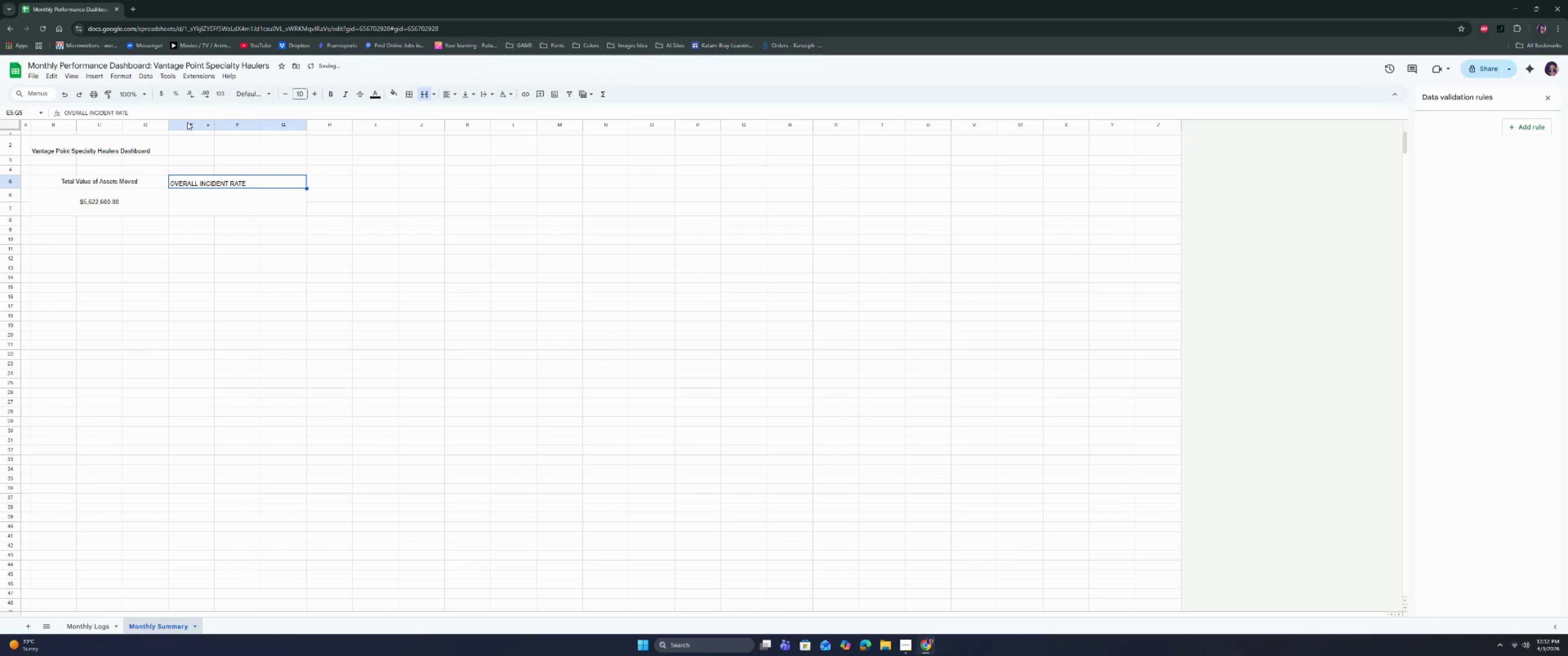 
left_click_drag(start_coordinate=[187, 122], to_coordinate=[294, 127])
 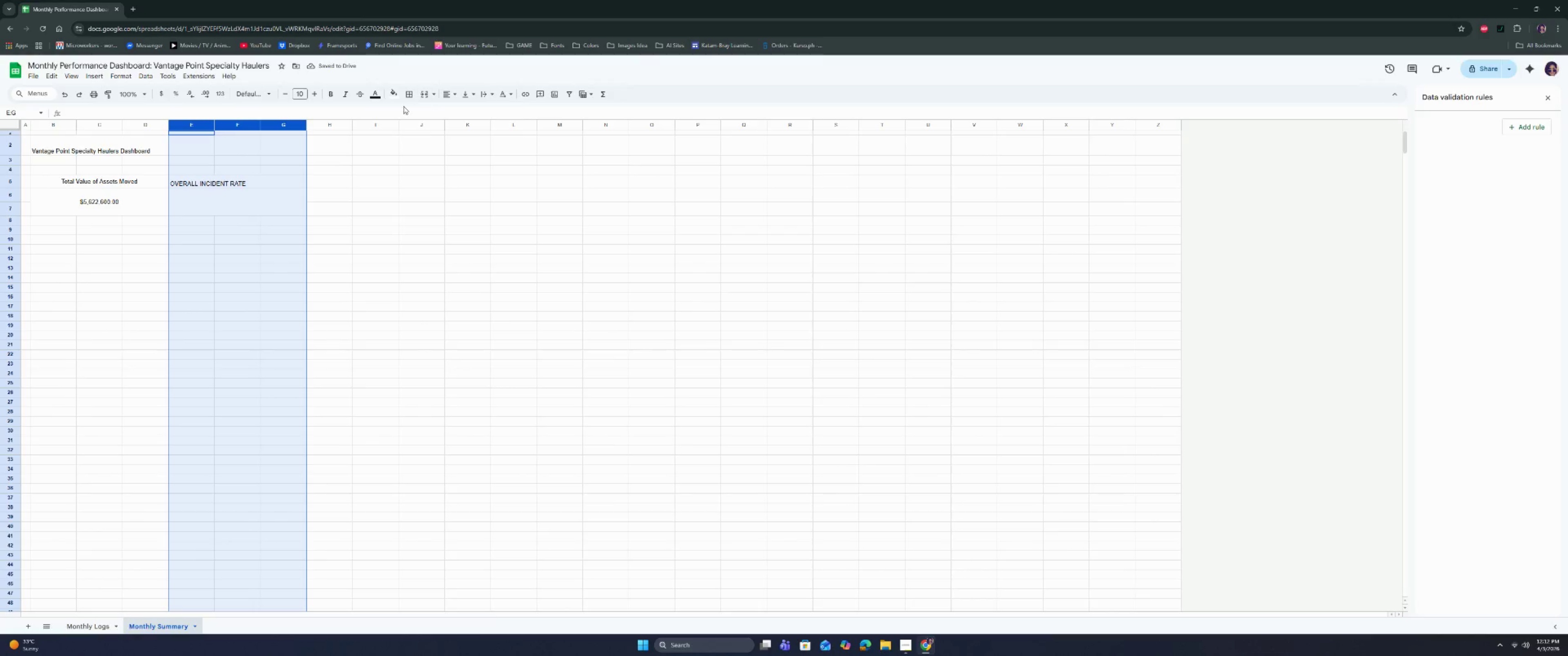 
left_click([270, 185])
 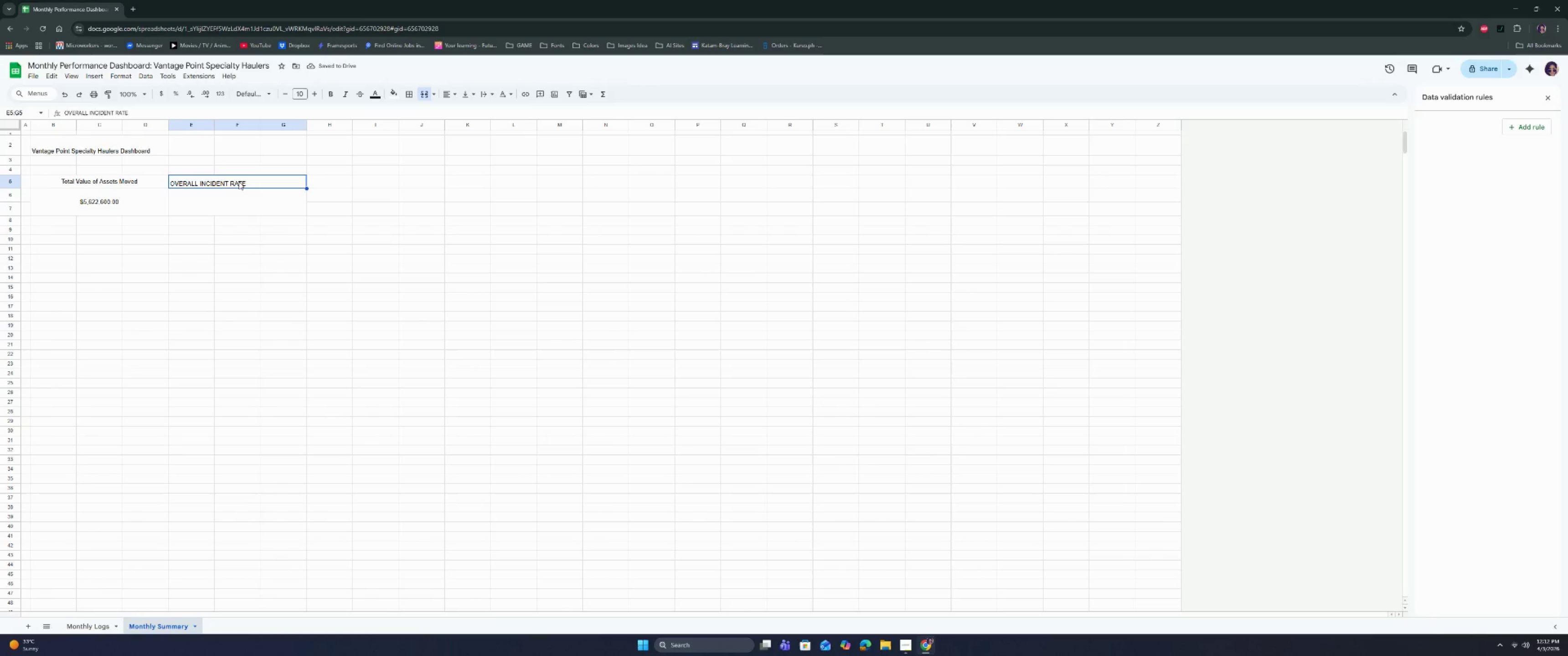 
left_click_drag(start_coordinate=[238, 182], to_coordinate=[237, 204])
 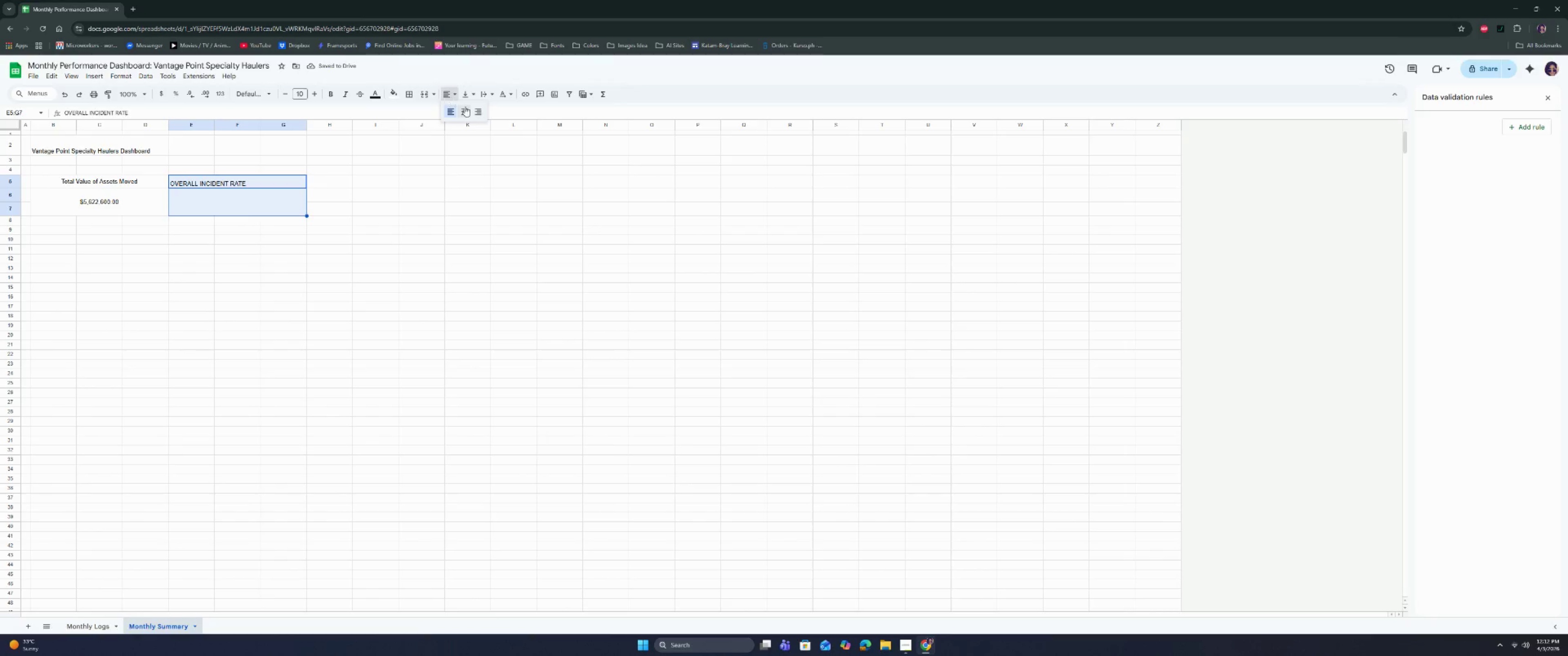 
double_click([470, 115])
 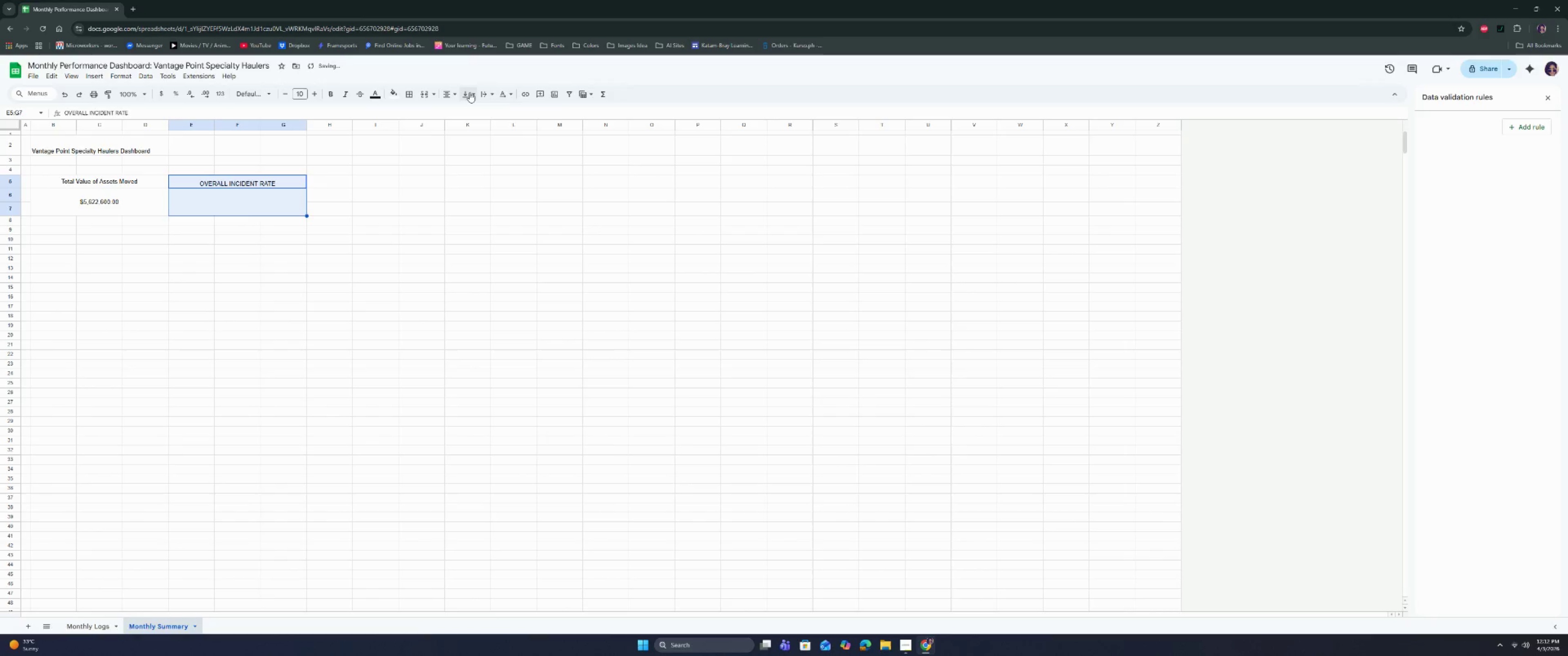 
triple_click([469, 92])
 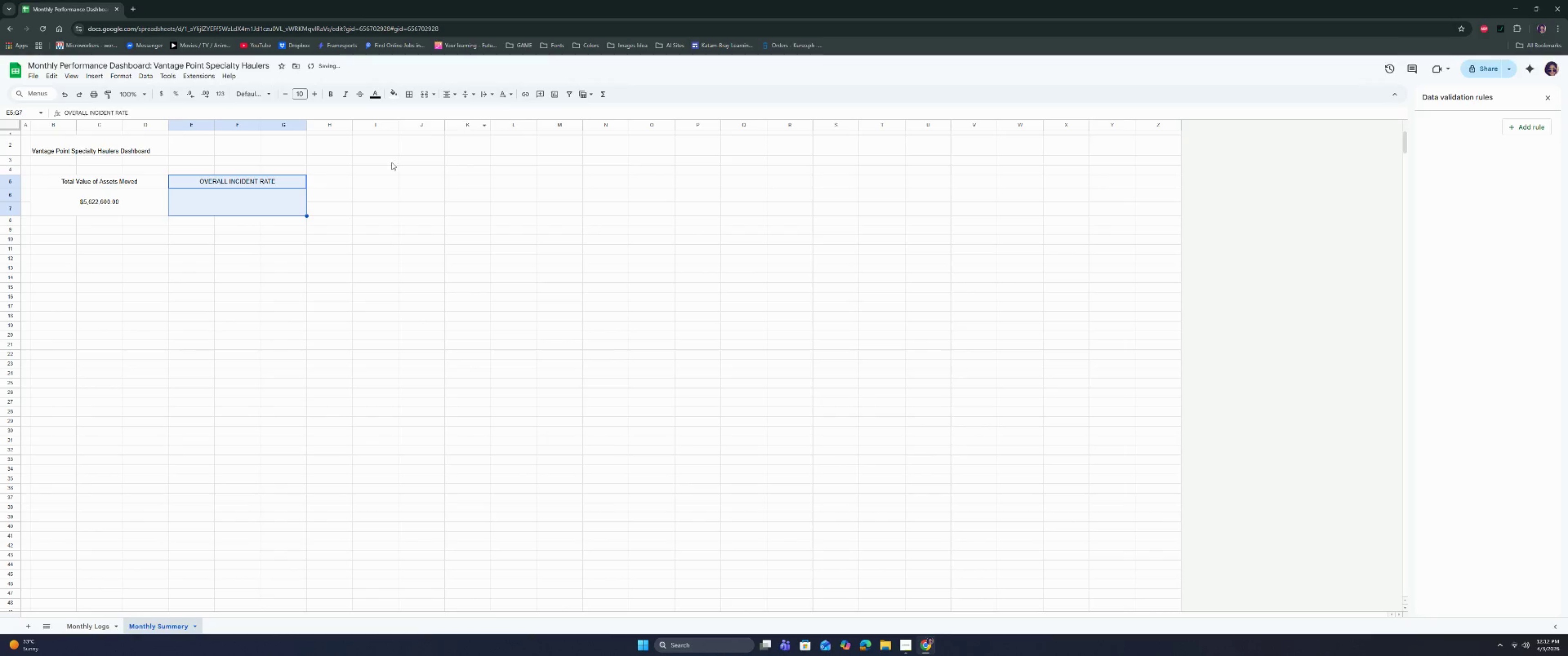 
triple_click([306, 201])
 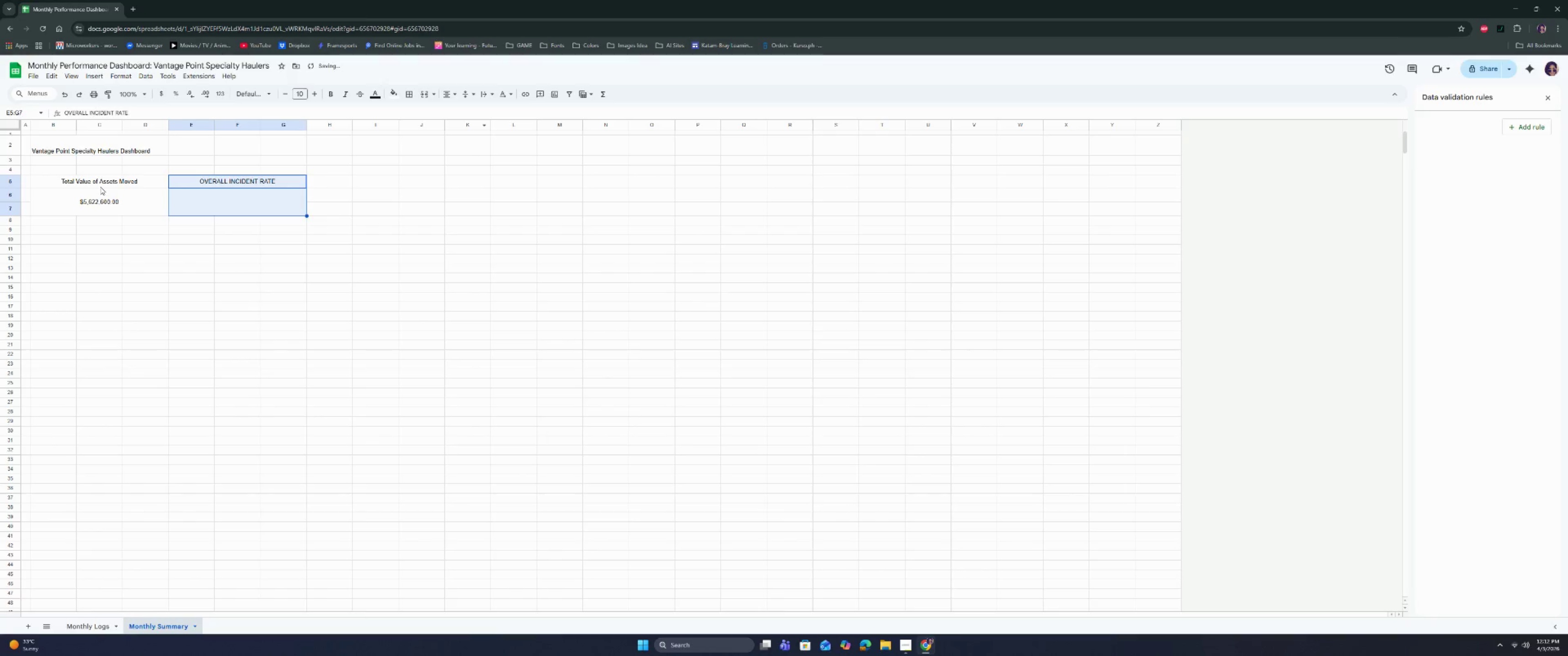 
left_click_drag(start_coordinate=[100, 183], to_coordinate=[100, 196])
 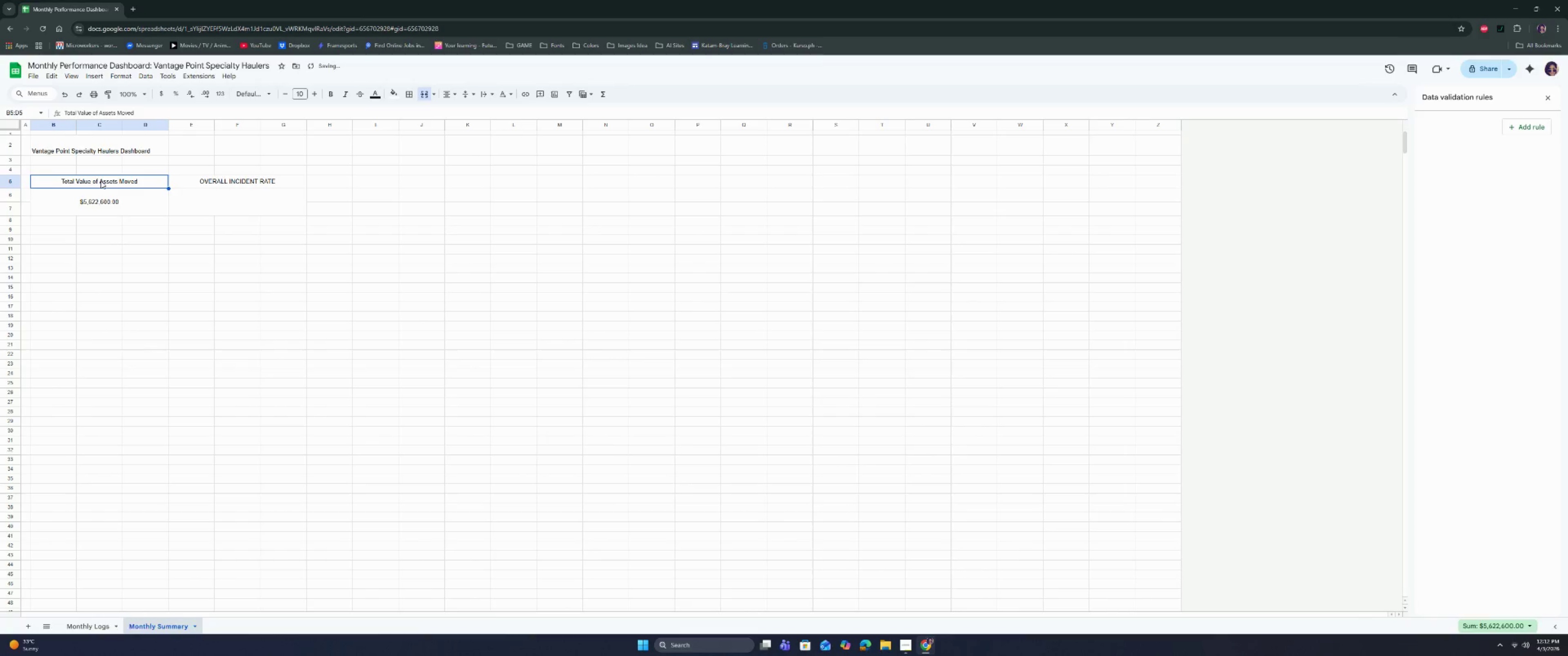 
double_click([101, 181])
 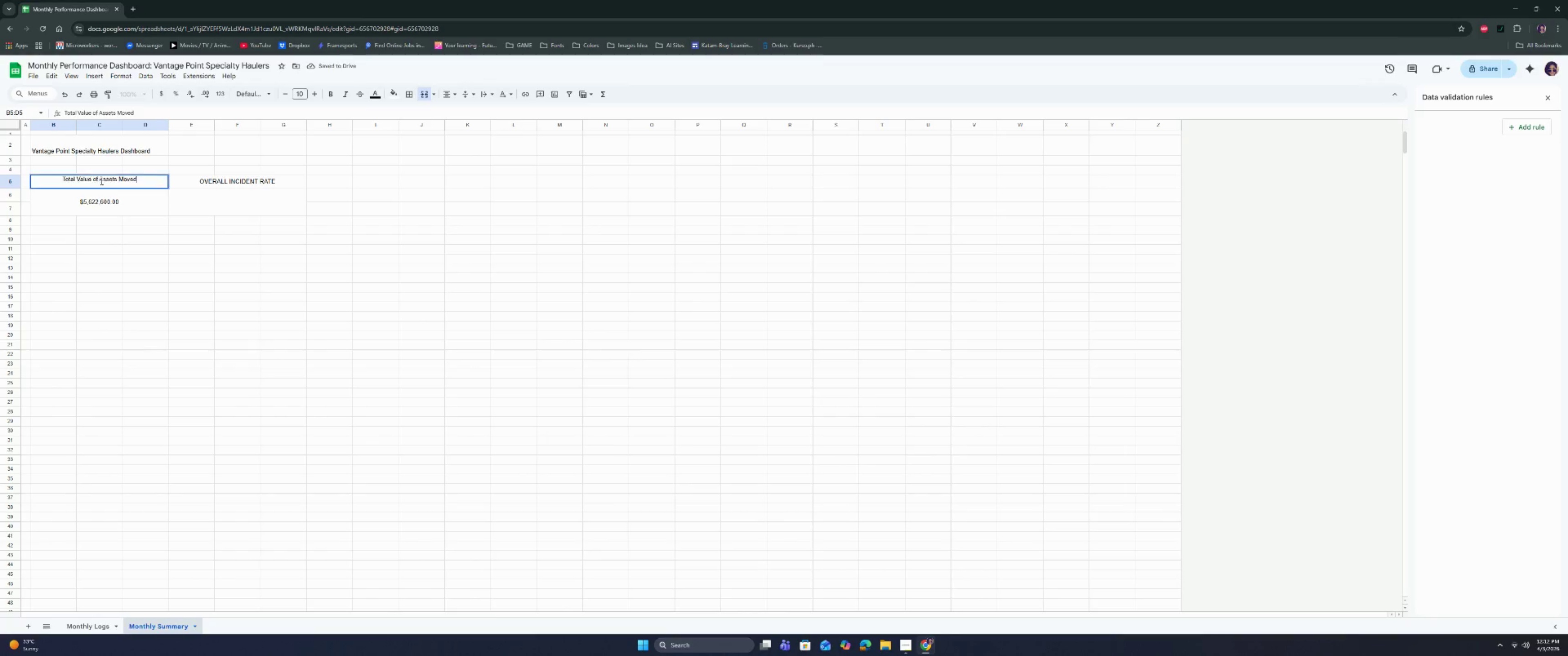 
triple_click([101, 181])
 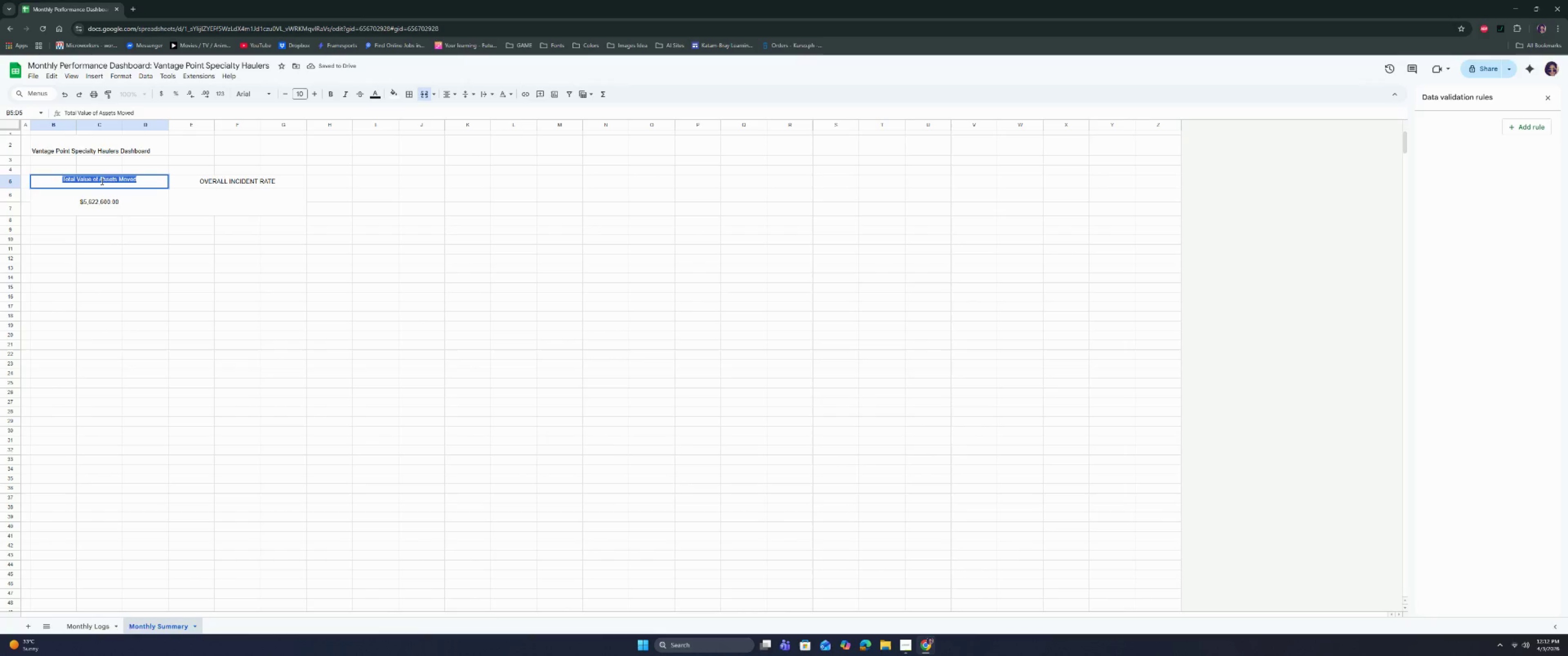 
type(r)
key(Backspace)
type(TOTAL VAUE MOD)
key(Backspace)
type(VED)
 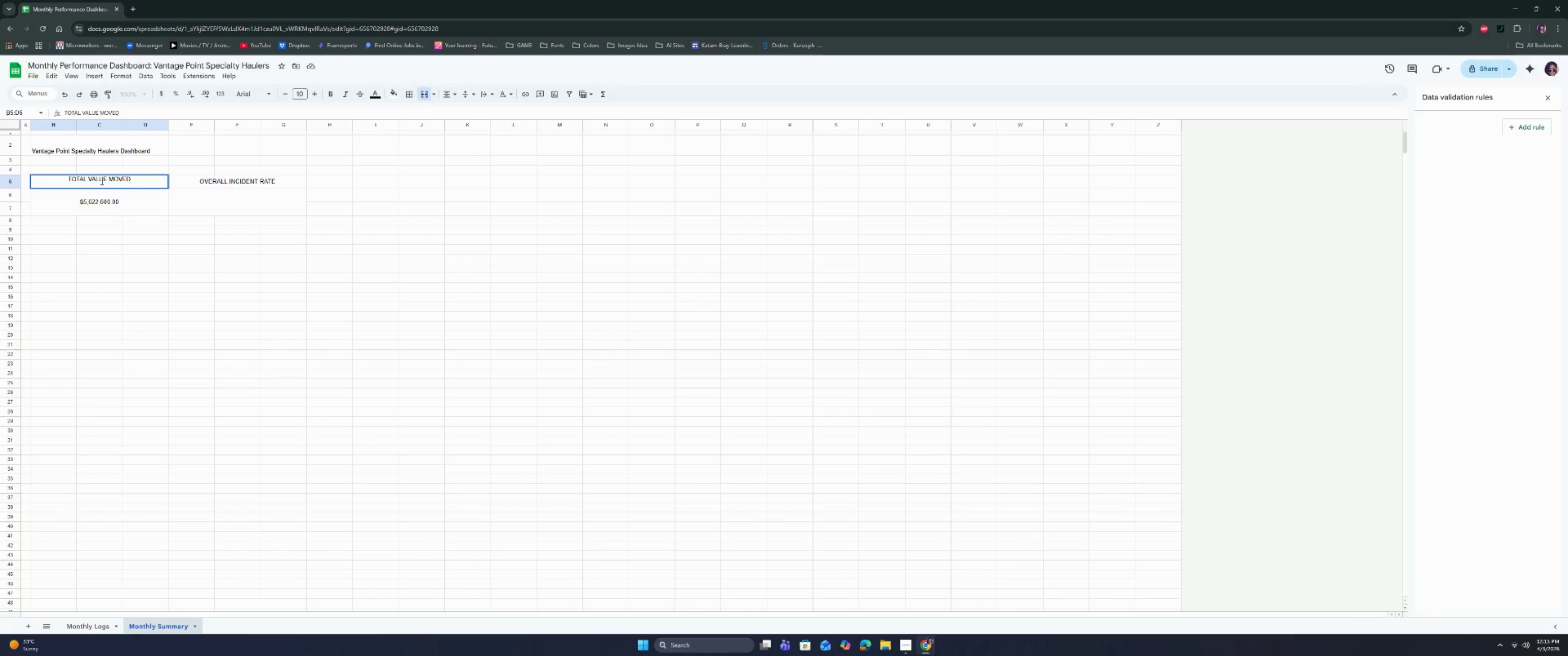 
hold_key(key=ArrowLeft, duration=0.69)
 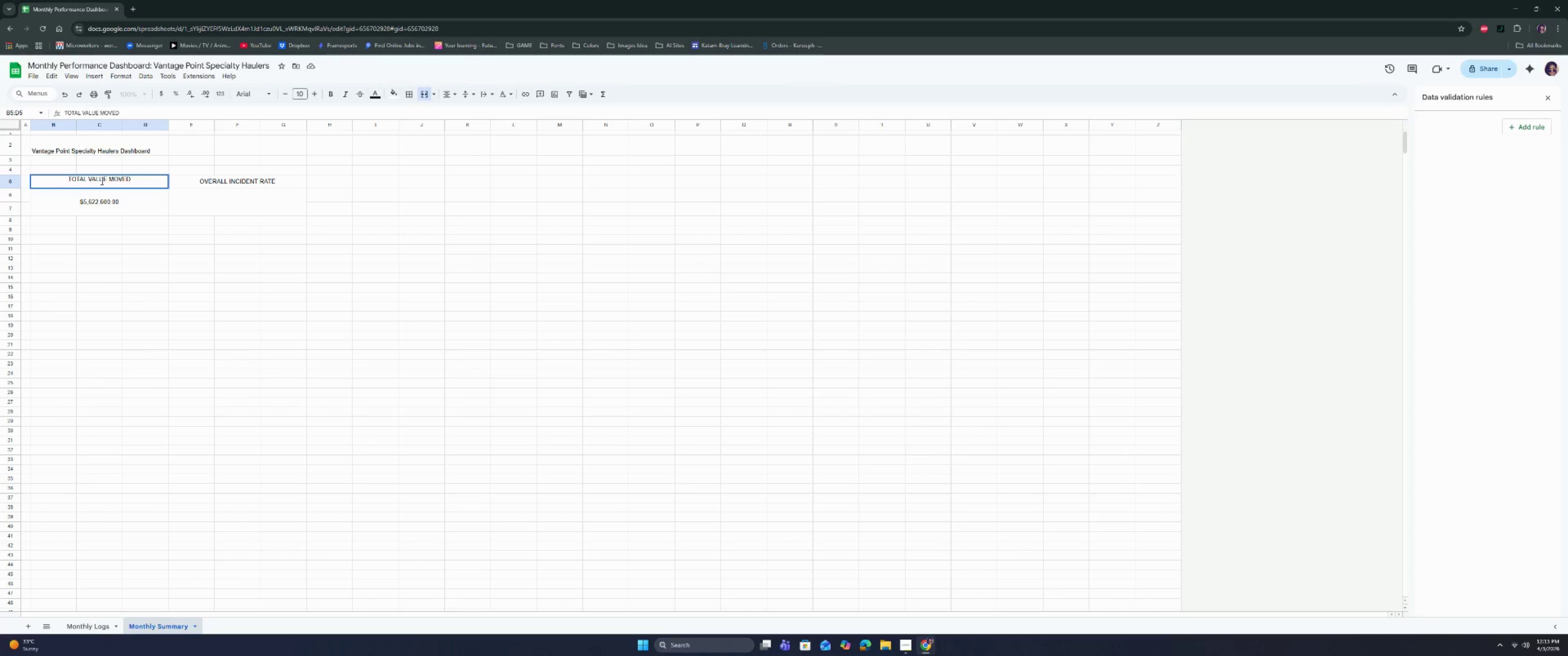 
key(ArrowRight)
 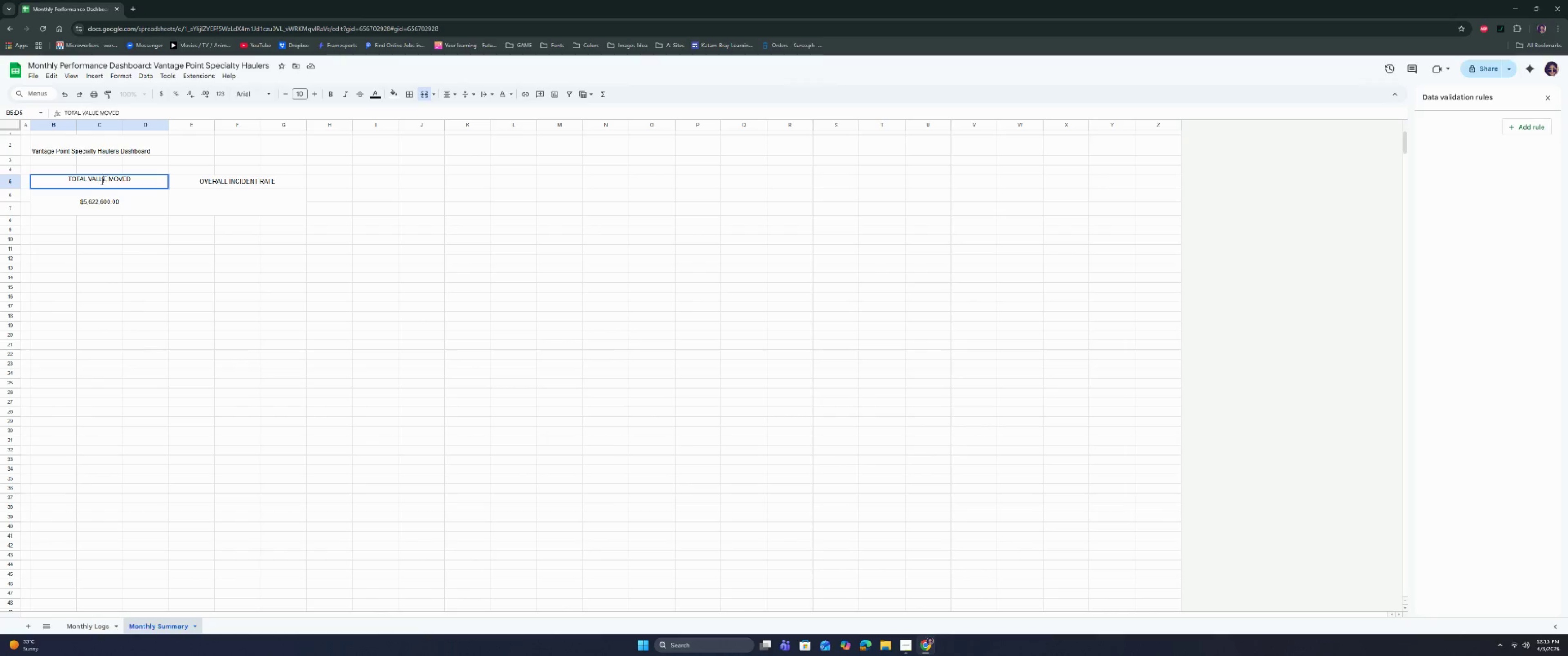 
key(ArrowLeft)
 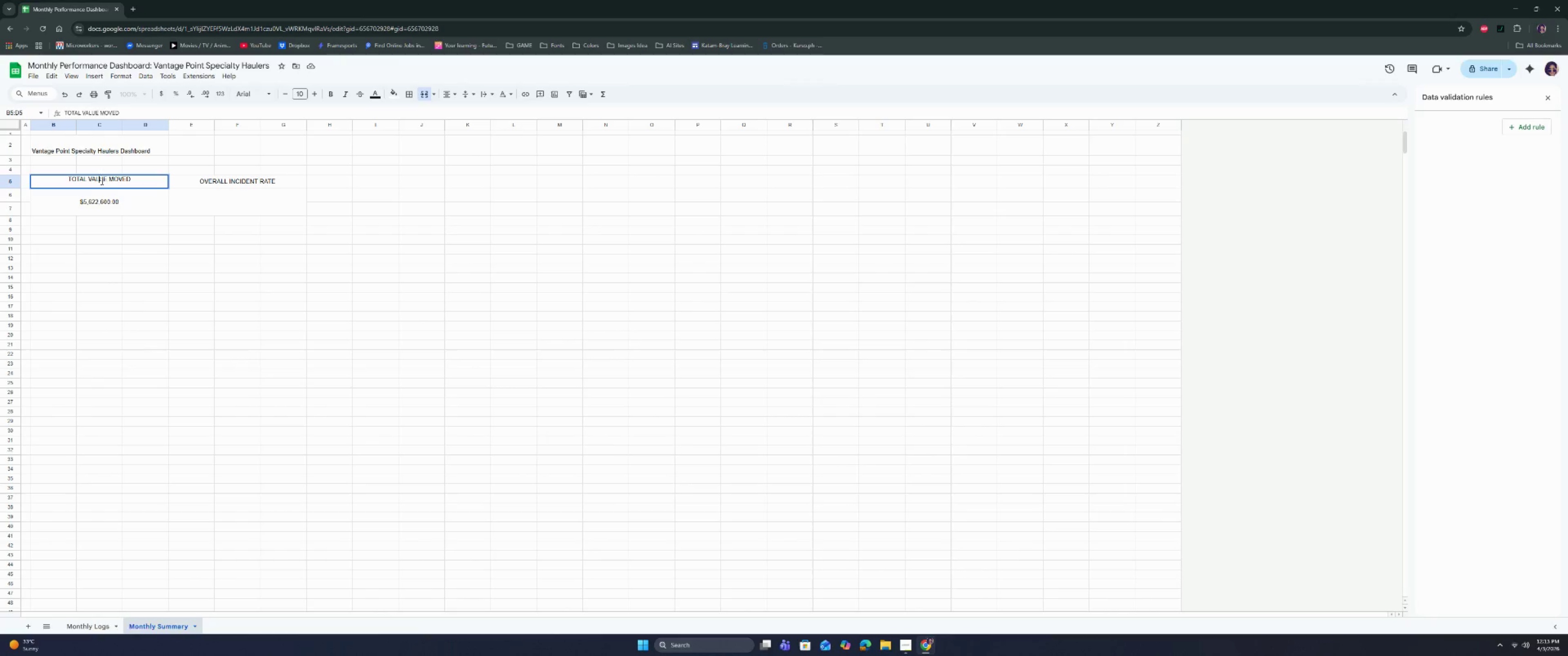 
key(ArrowLeft)
 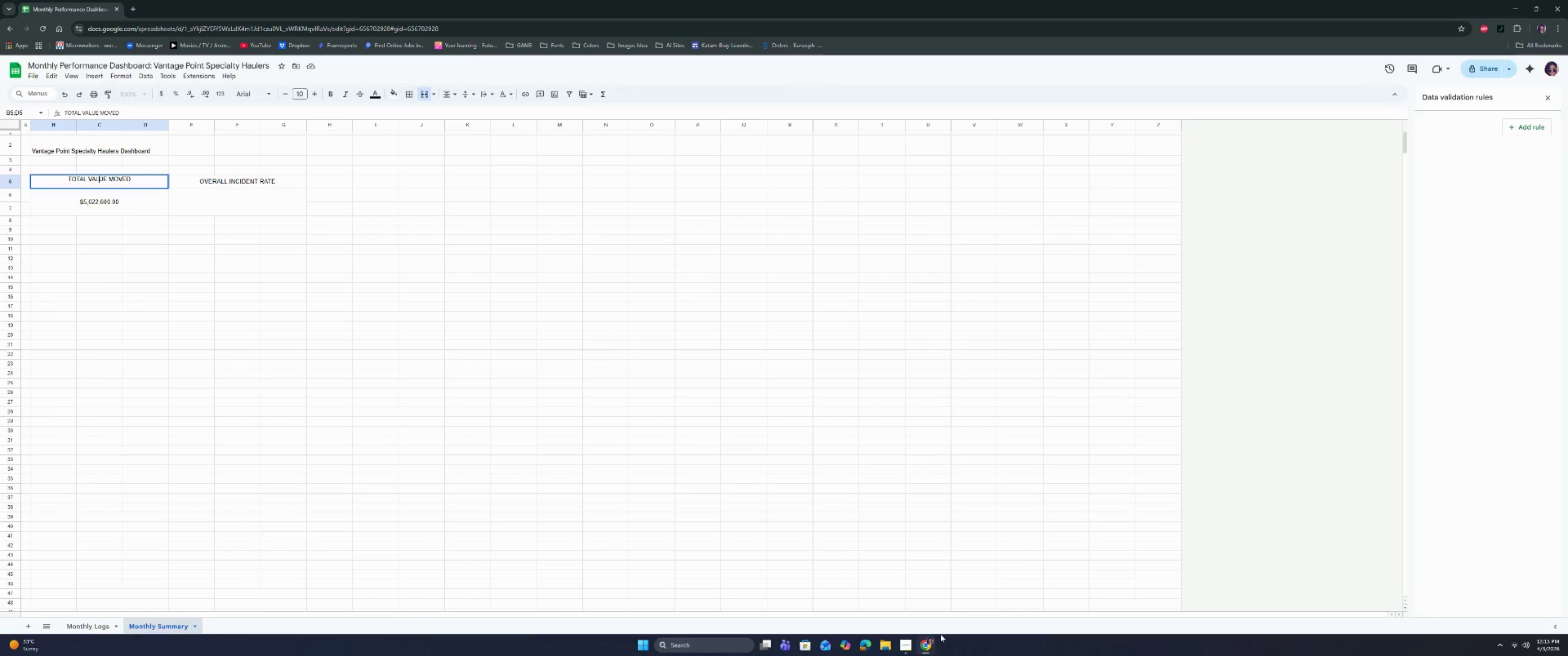 
left_click([913, 646])